 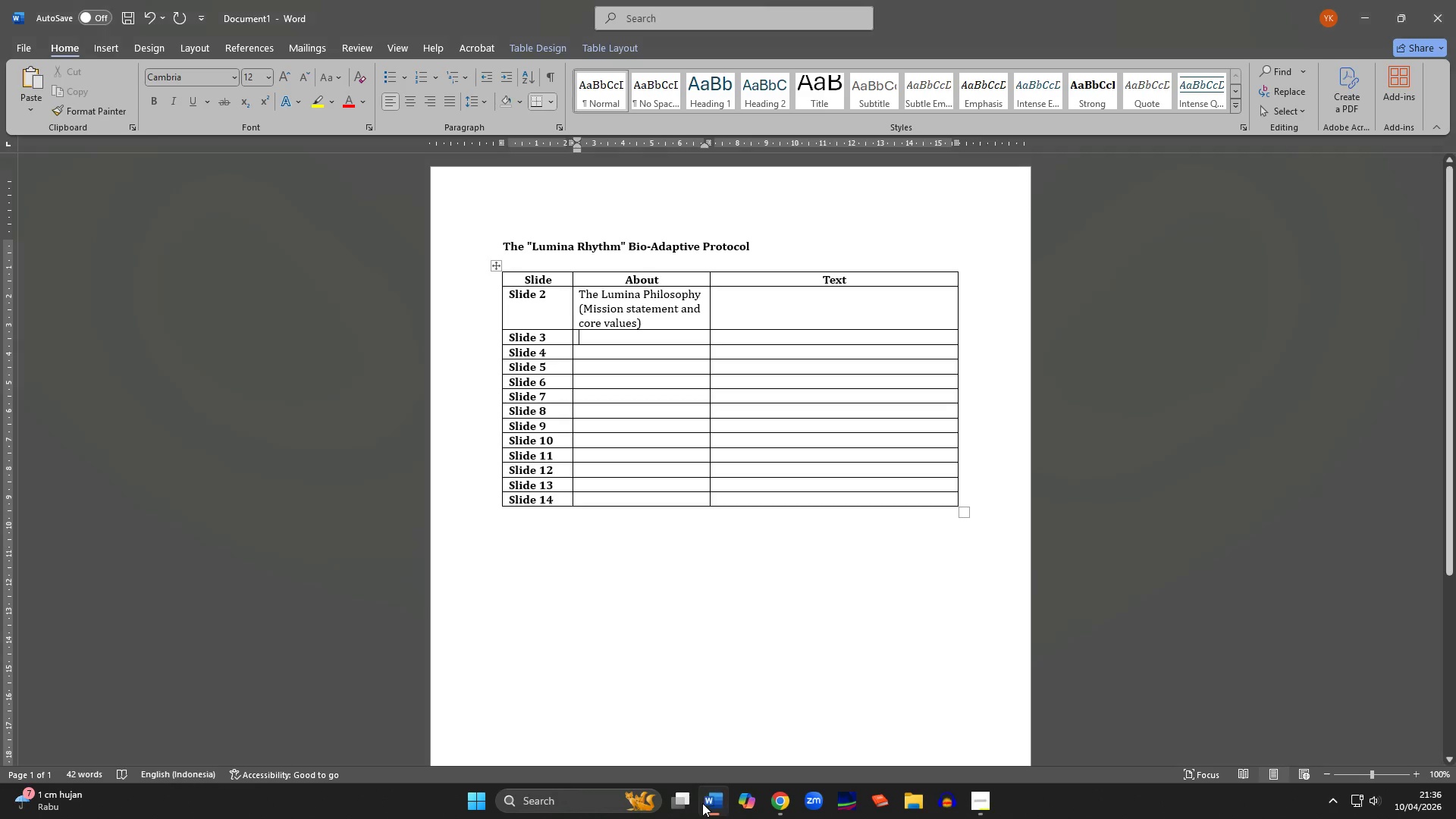 
key(Control+V)
 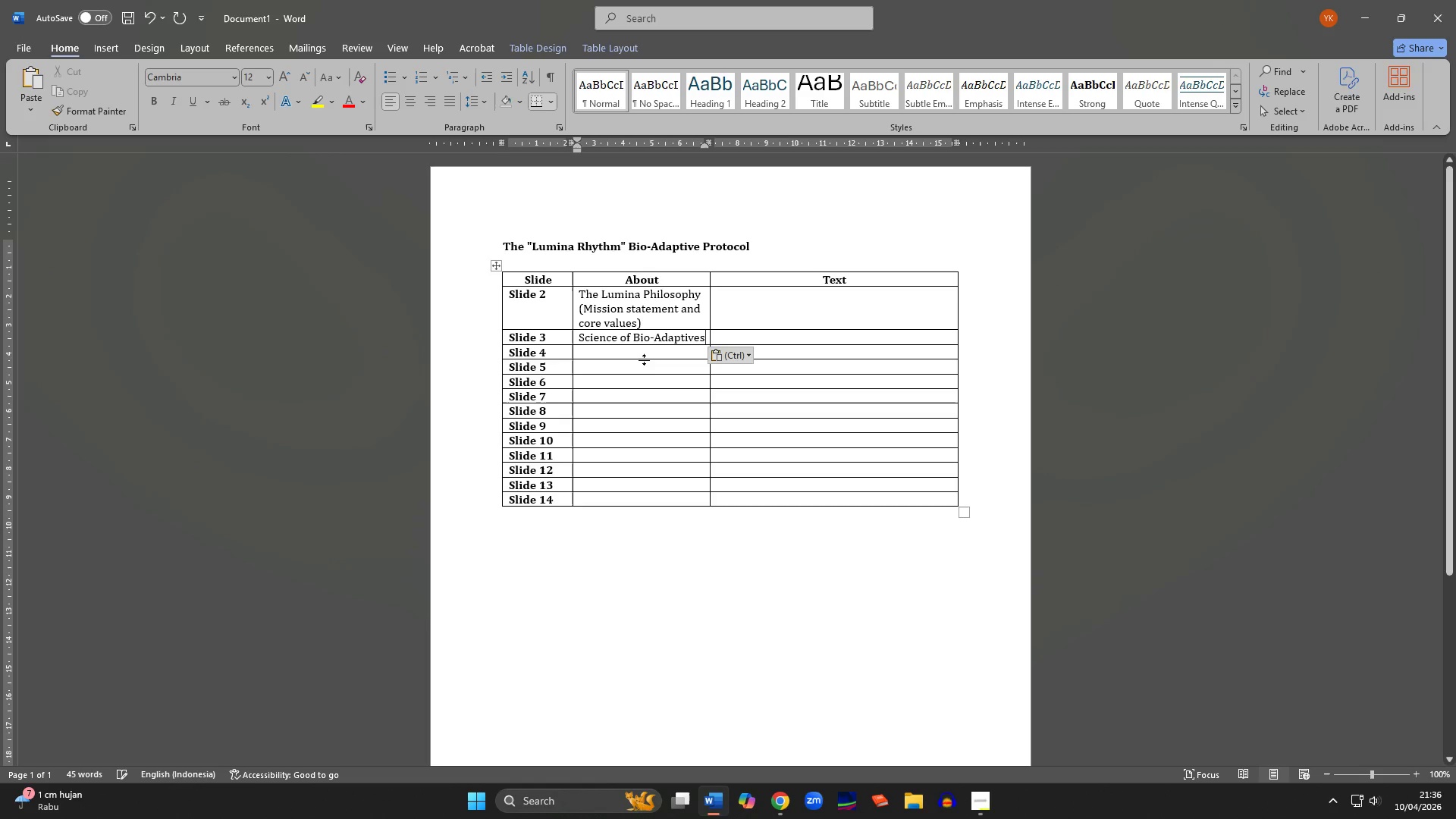 
left_click([641, 357])
 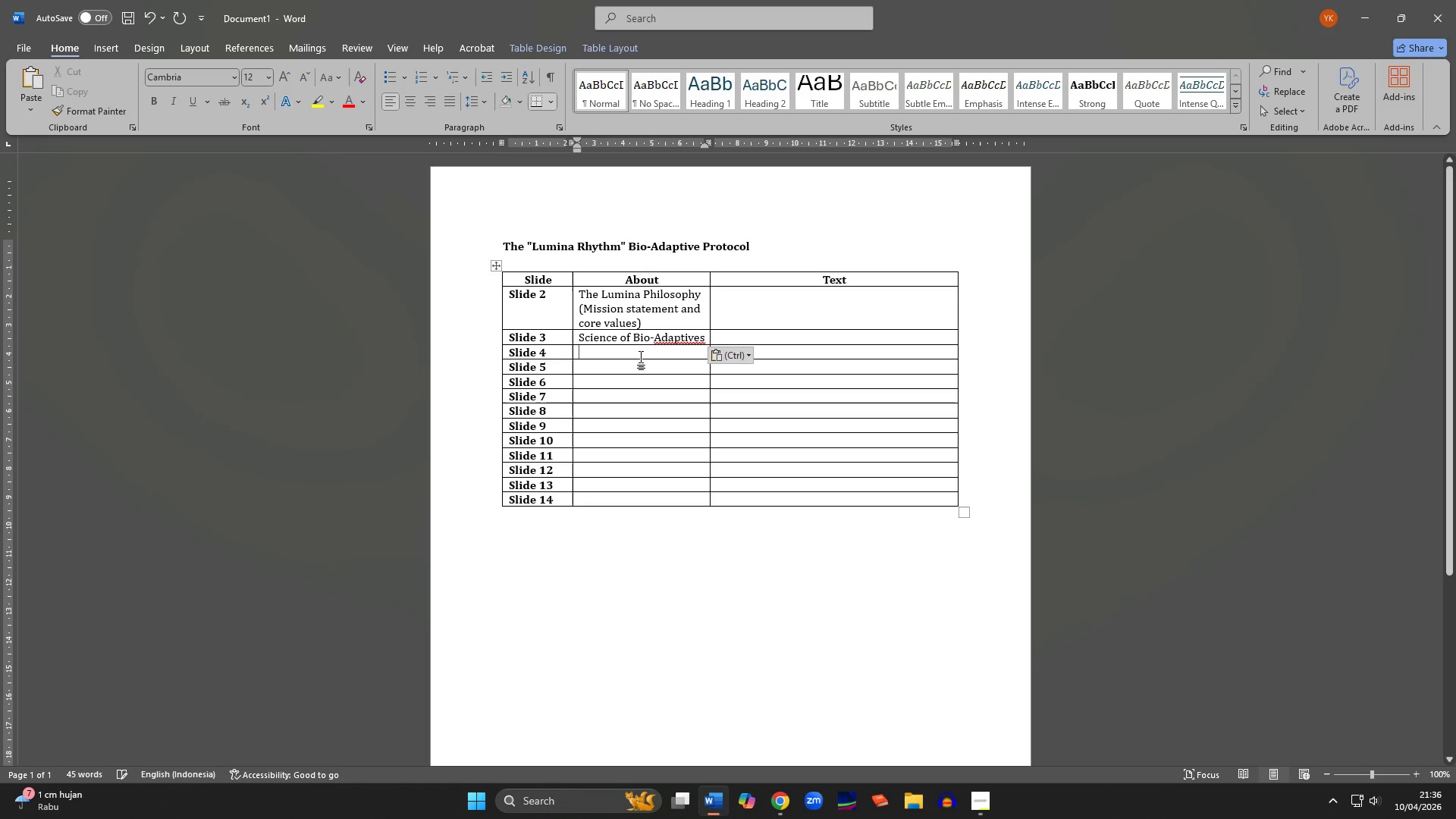 
key(Control+ControlLeft)
 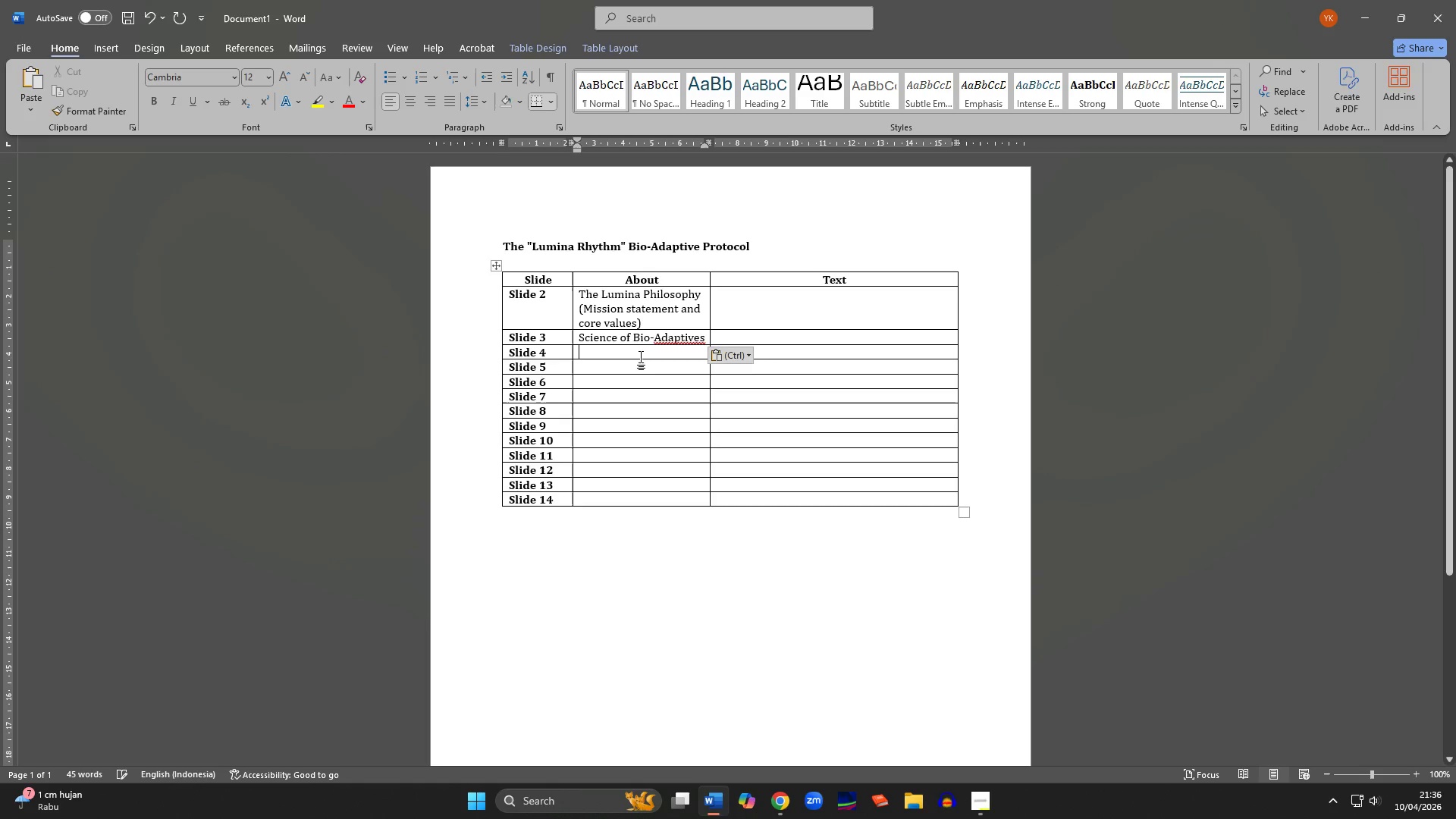 
key(Control+V)
 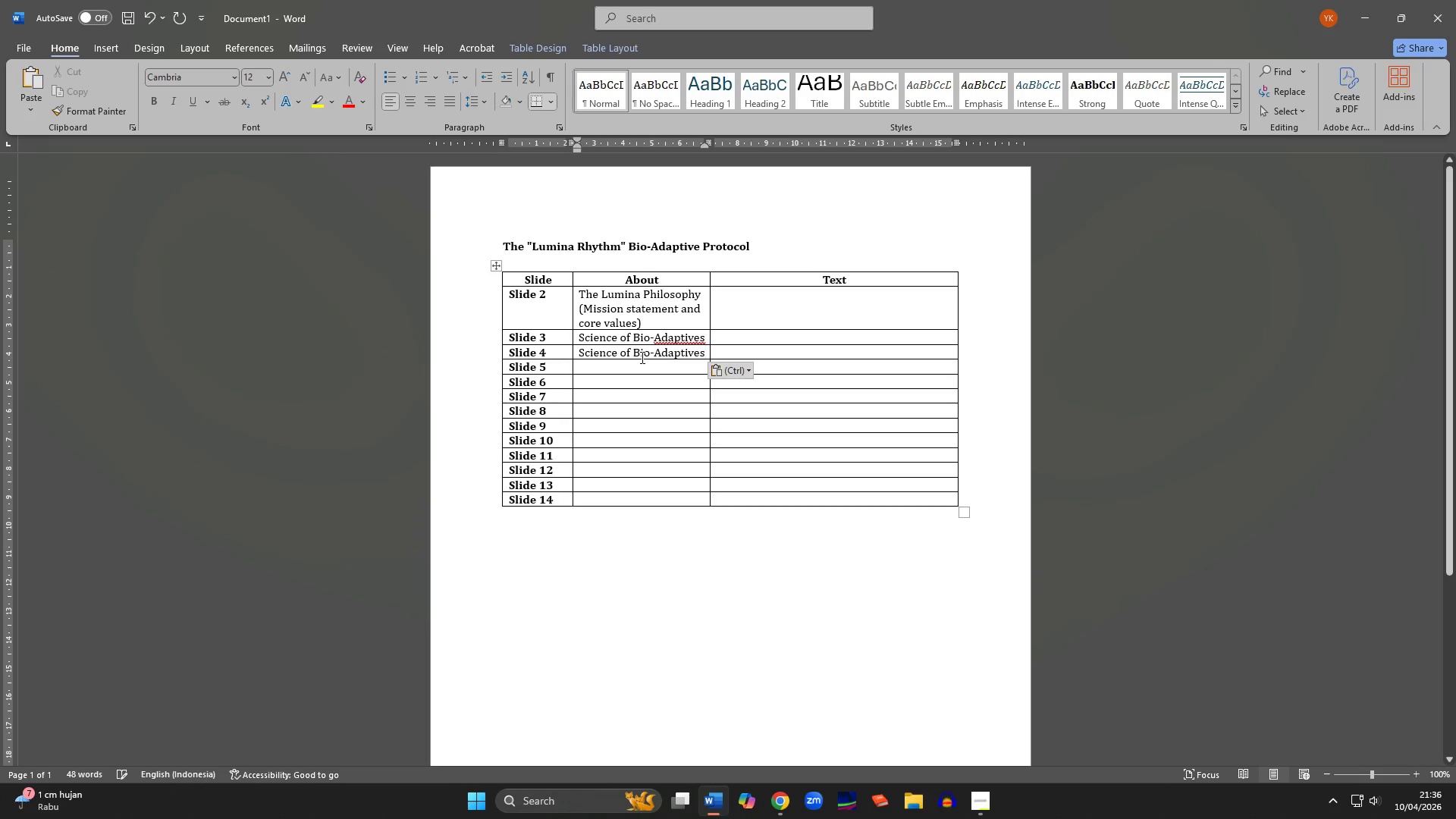 
left_click([640, 358])
 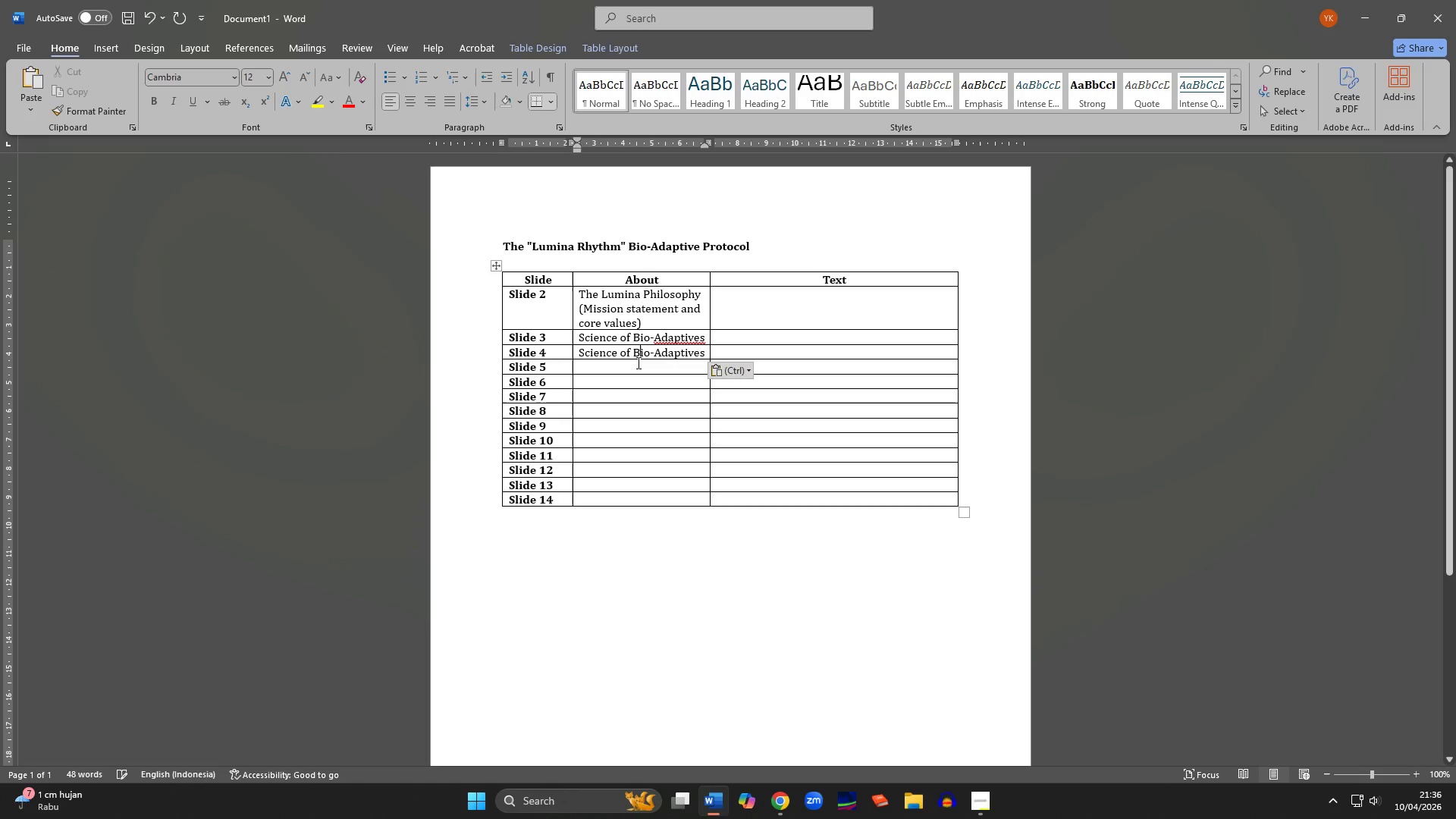 
left_click([637, 365])
 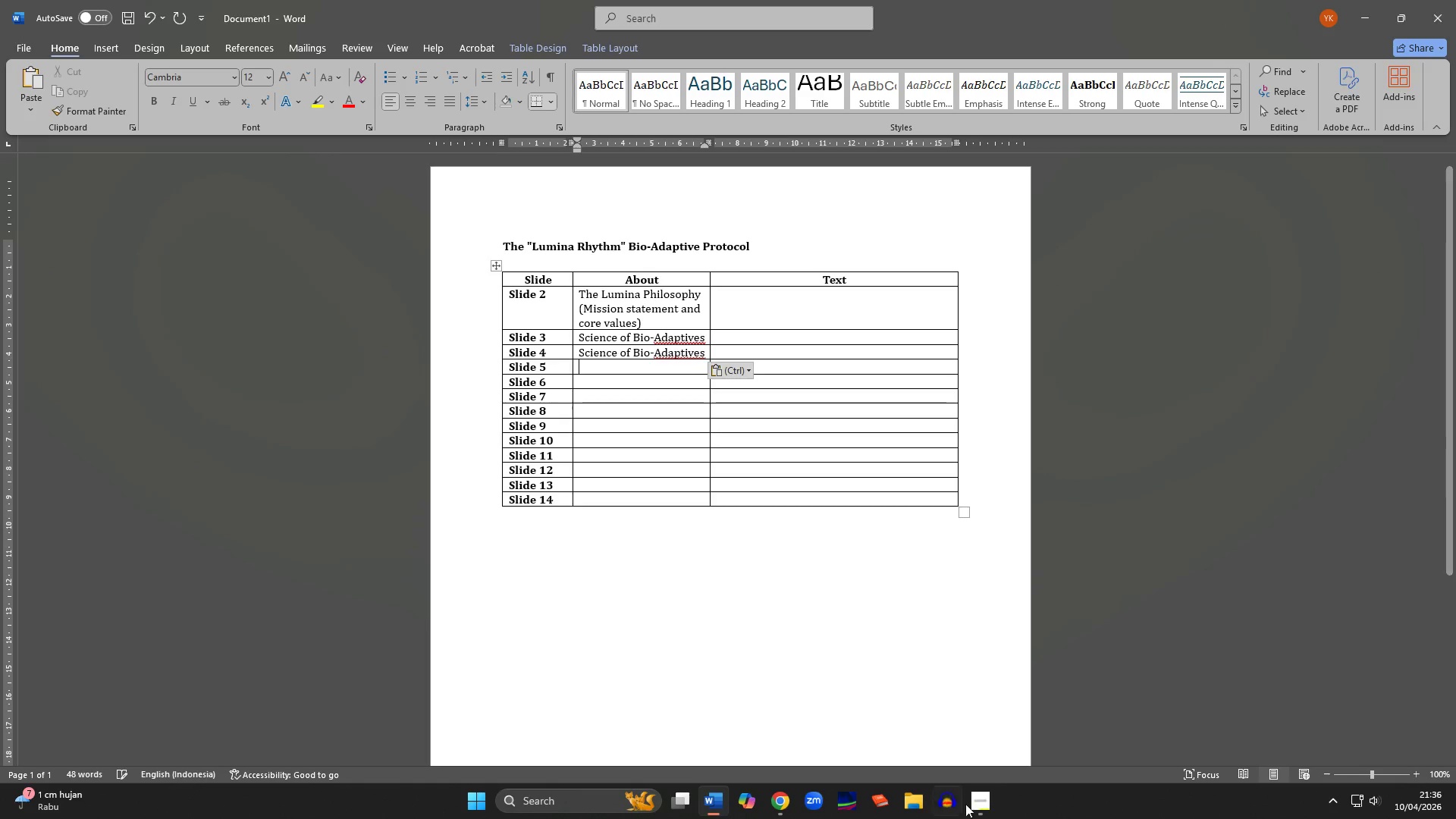 
left_click([982, 818])